 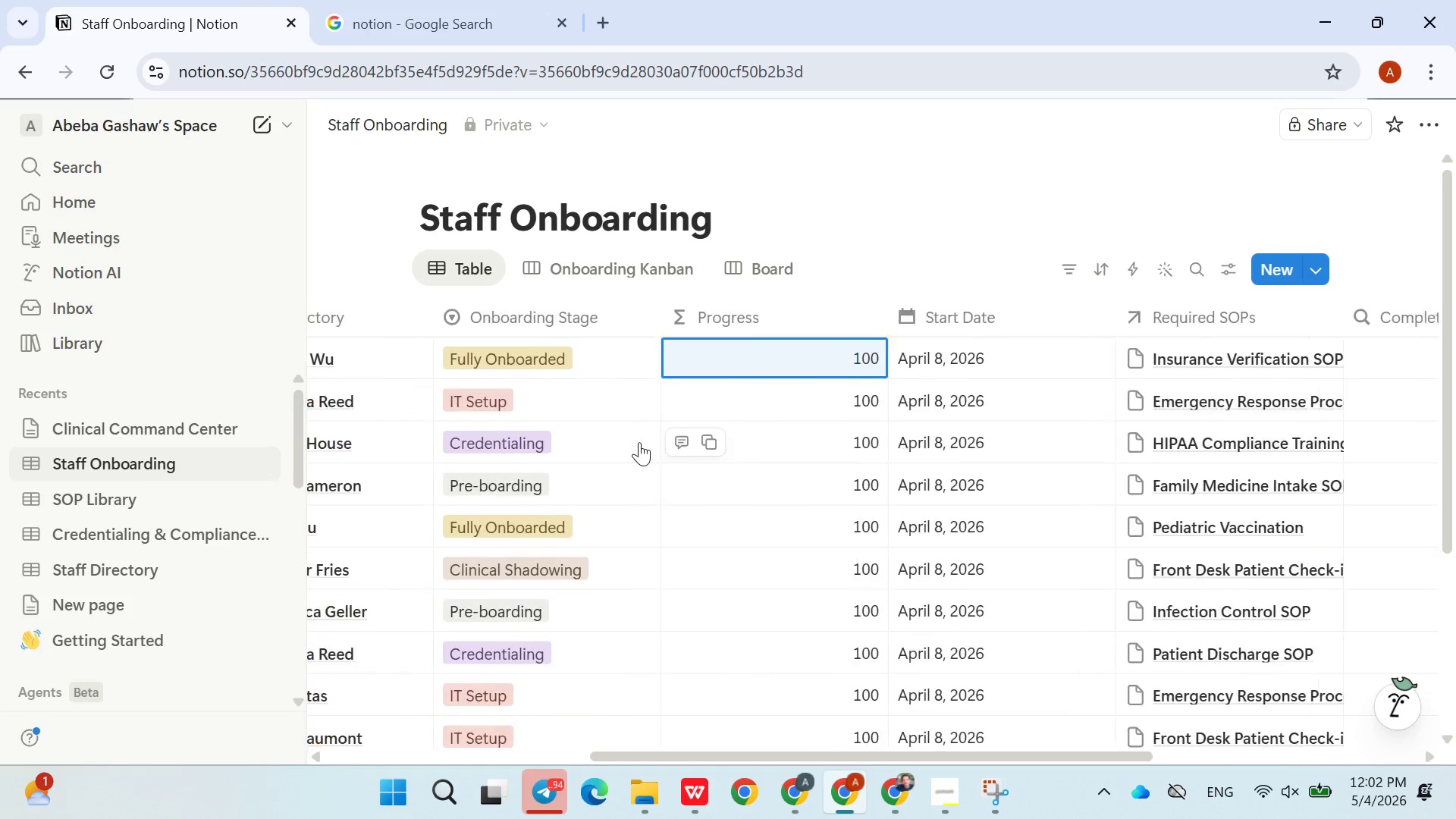 
mouse_move([798, 406])
 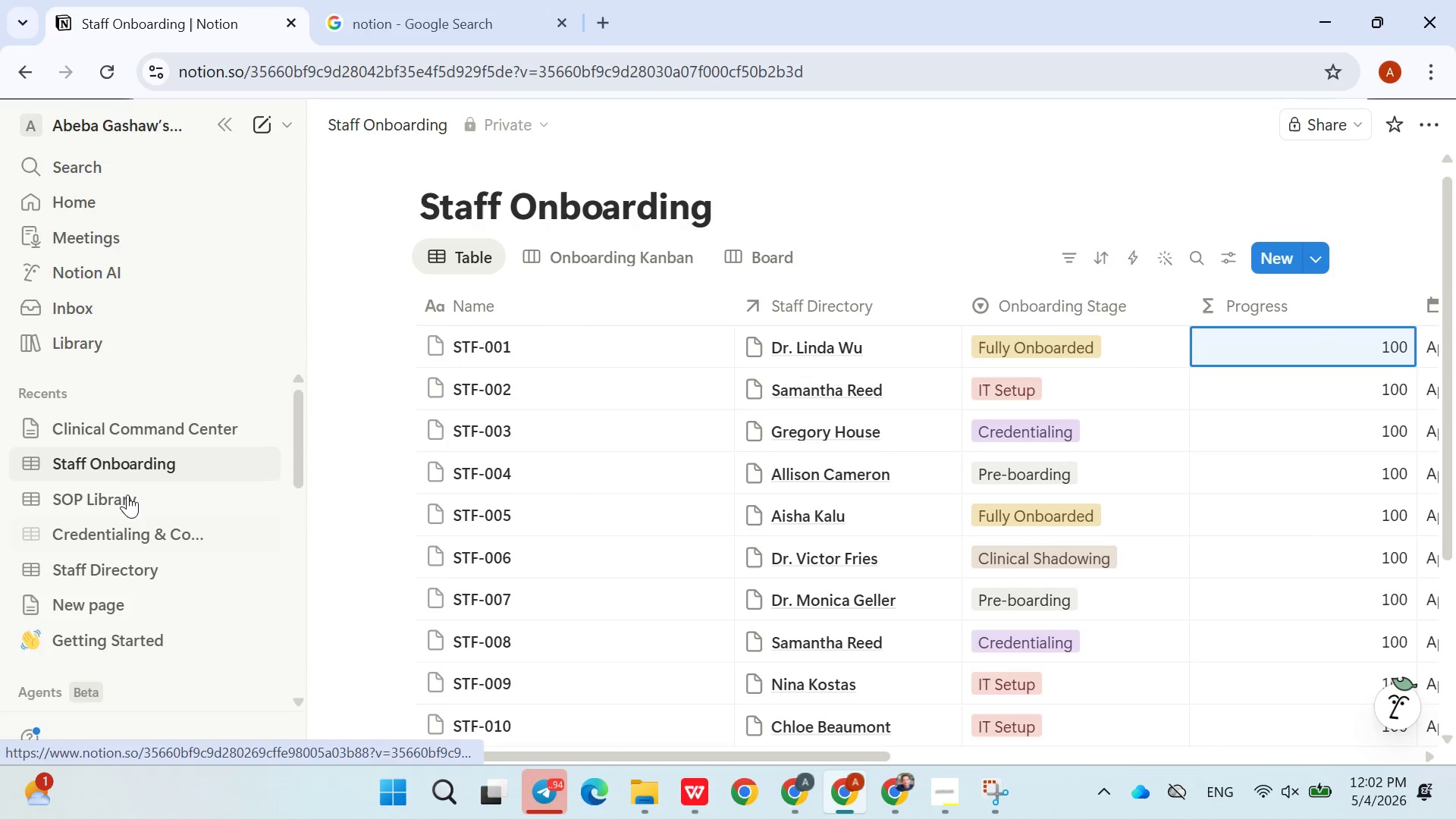 
left_click([123, 492])
 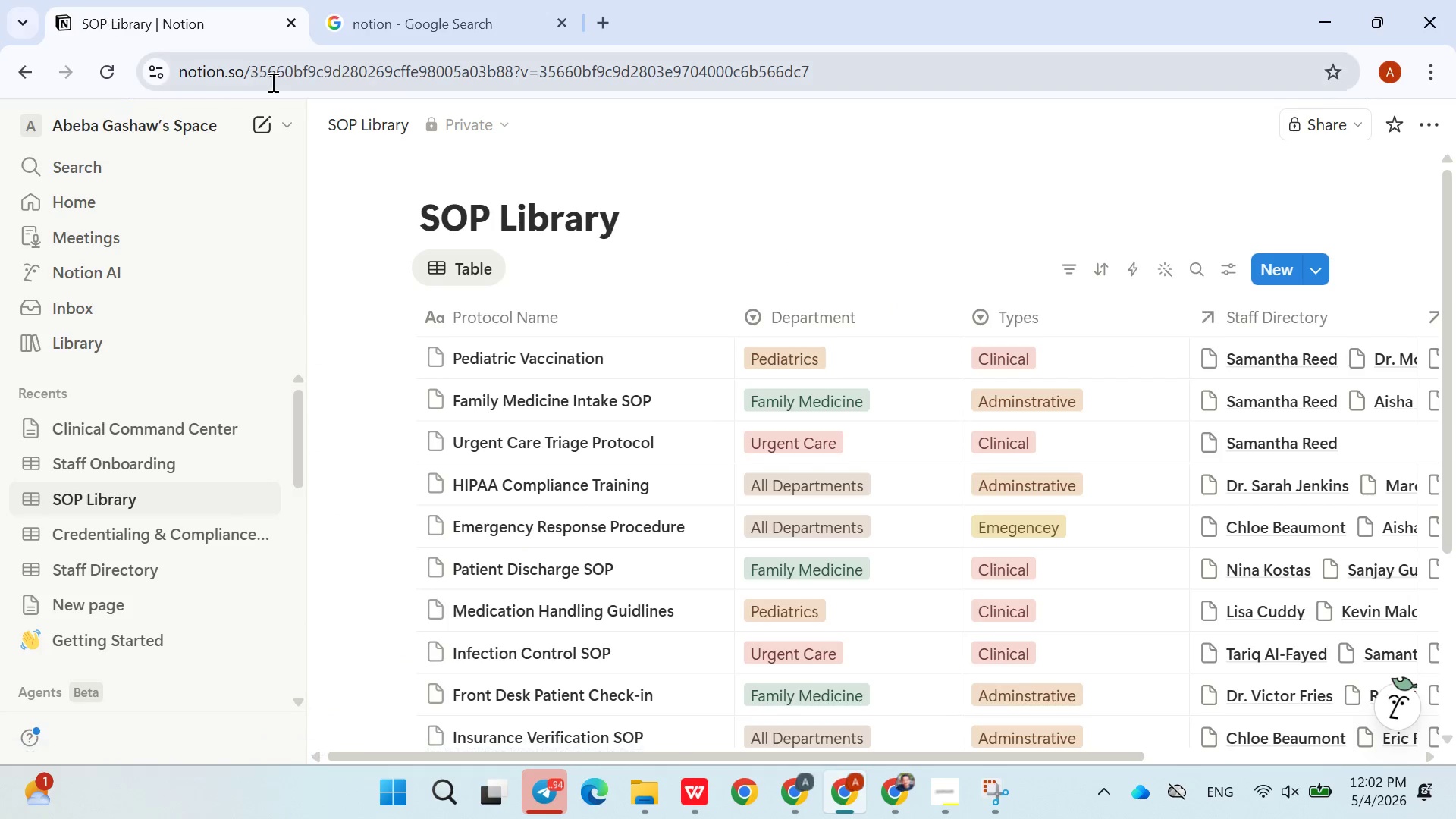 
scroll: coordinate [589, 428], scroll_direction: none, amount: 0.0
 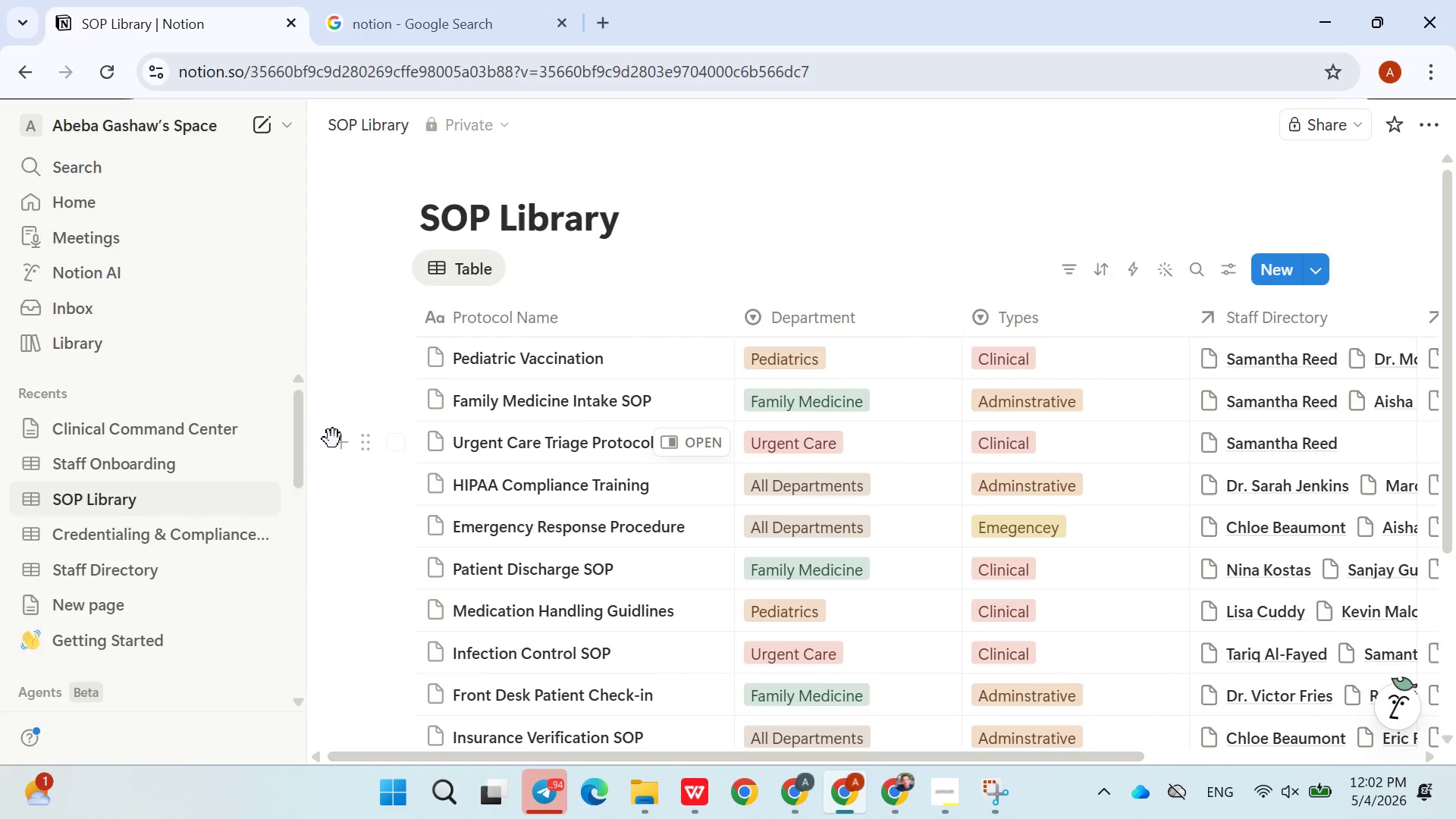 
left_click([130, 472])
 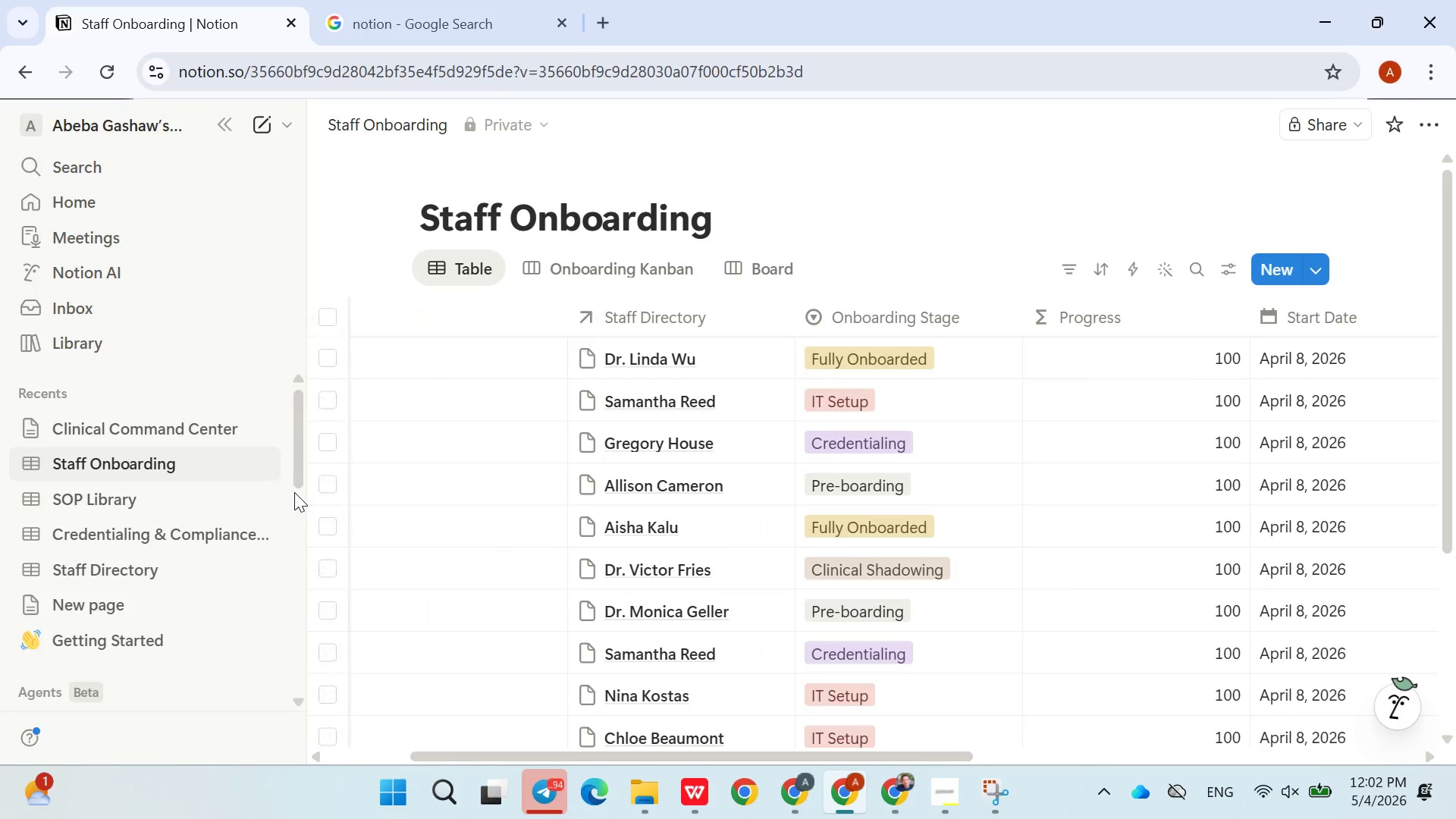 
left_click([115, 511])
 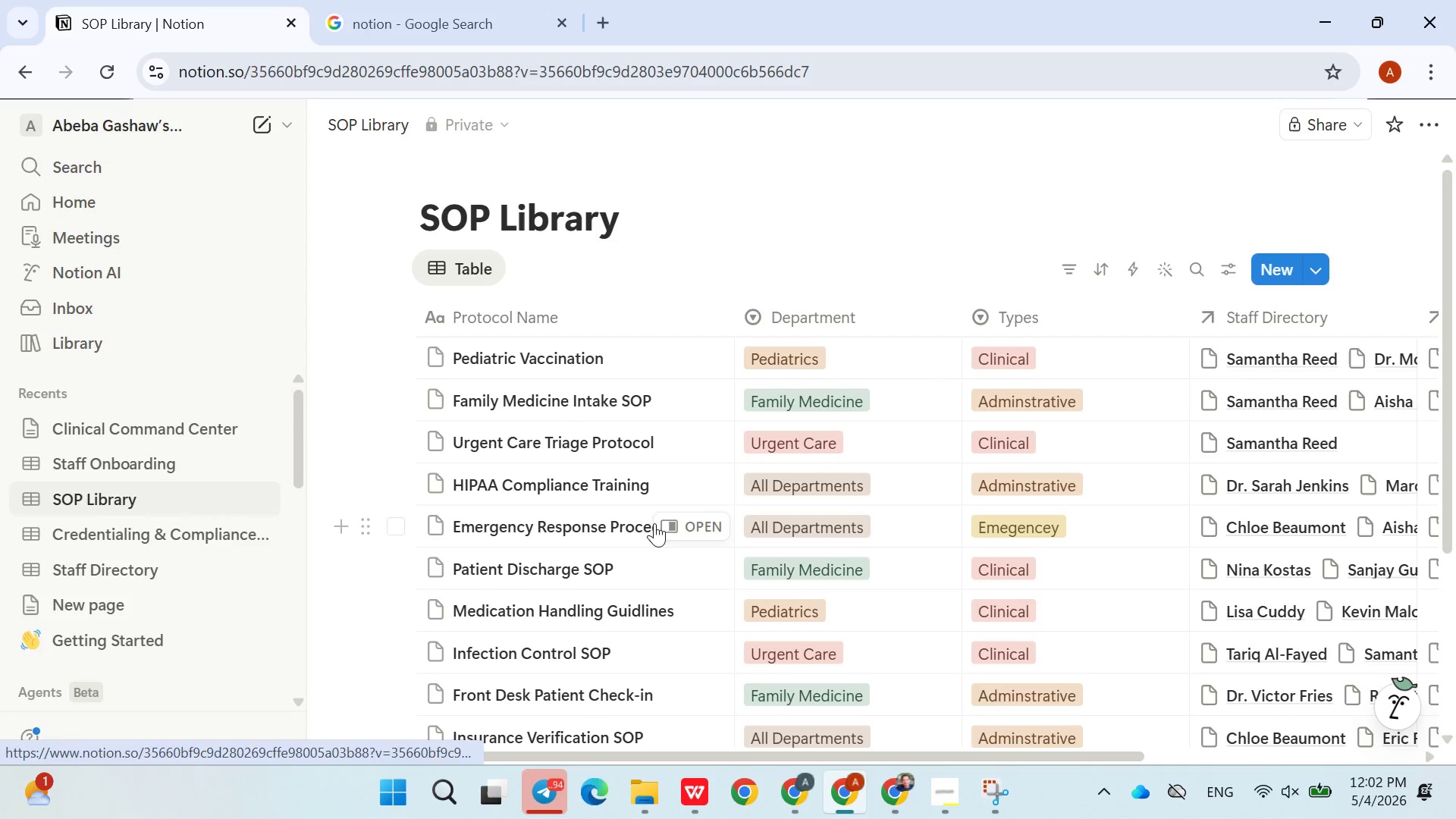 
mouse_move([658, 538])
 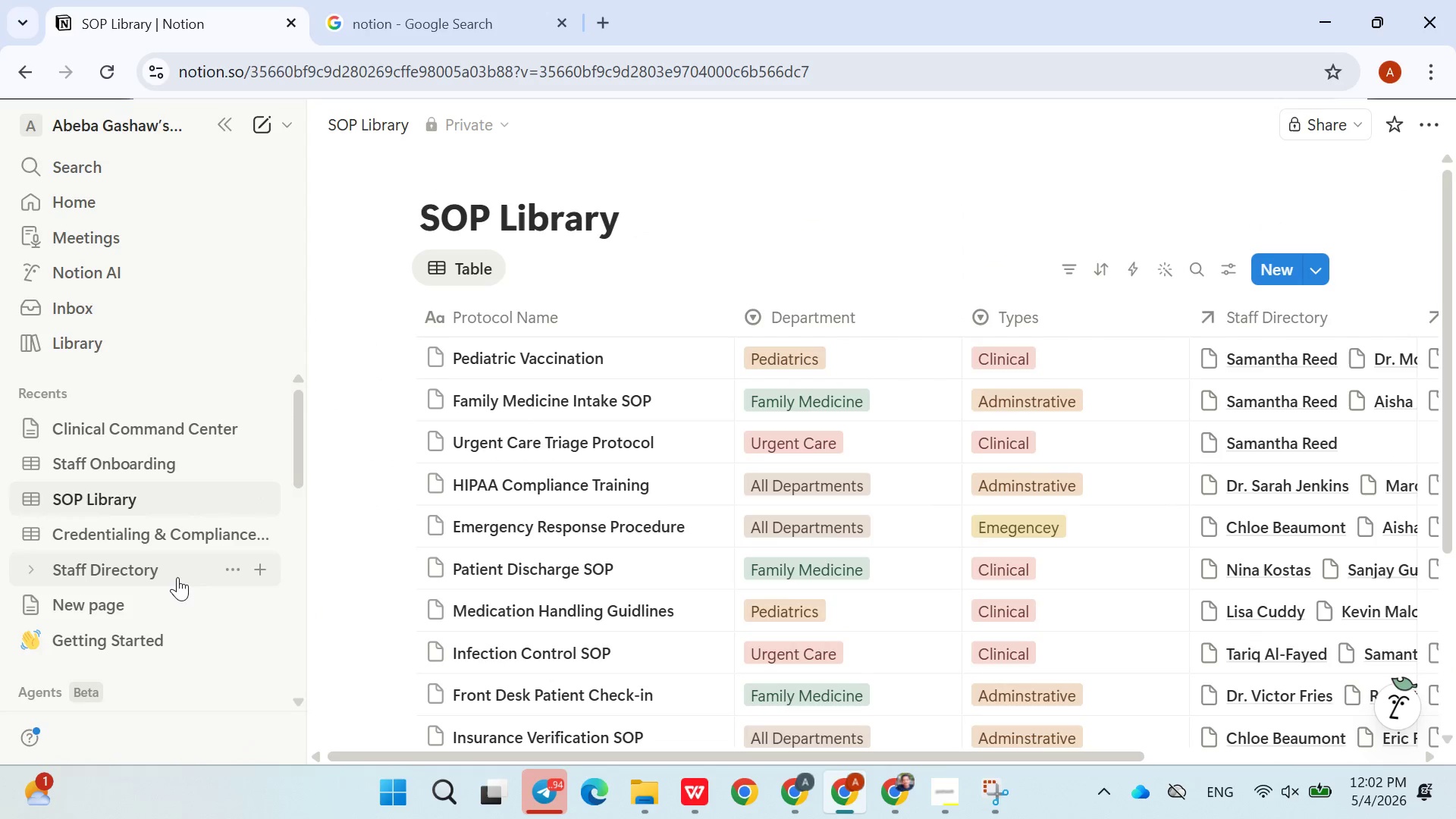 
left_click([177, 577])
 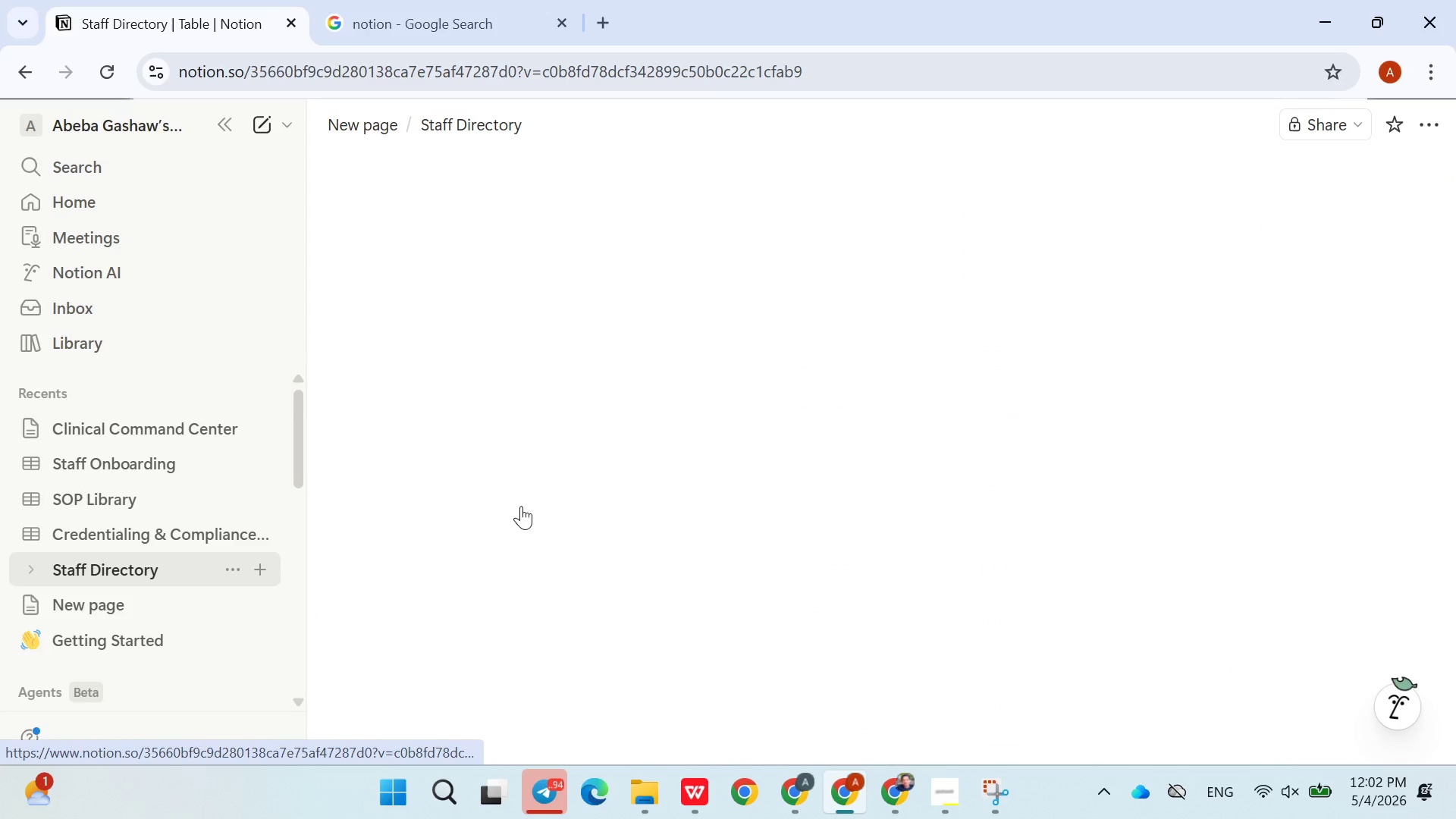 
mouse_move([689, 551])
 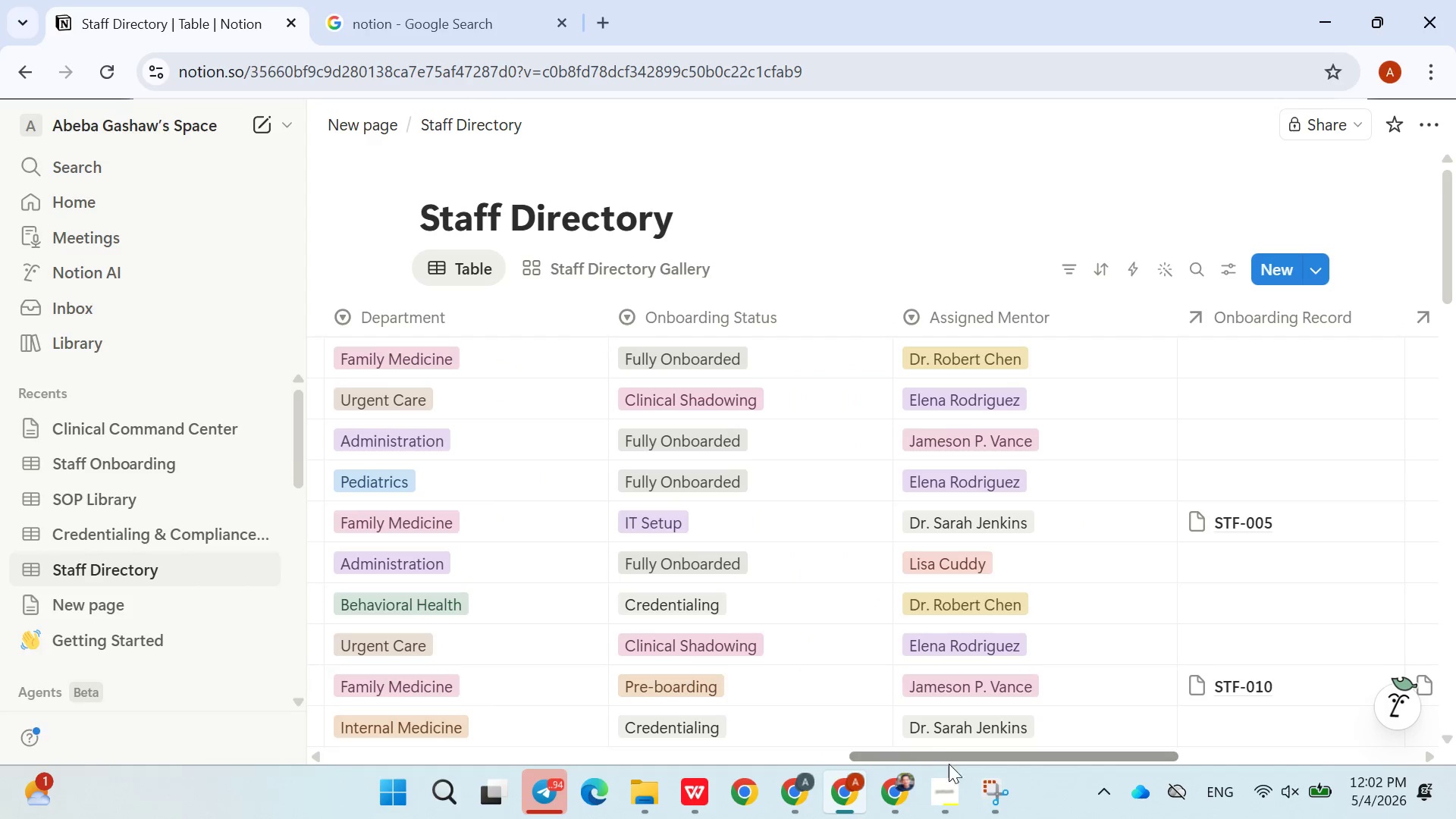 
left_click([957, 782])